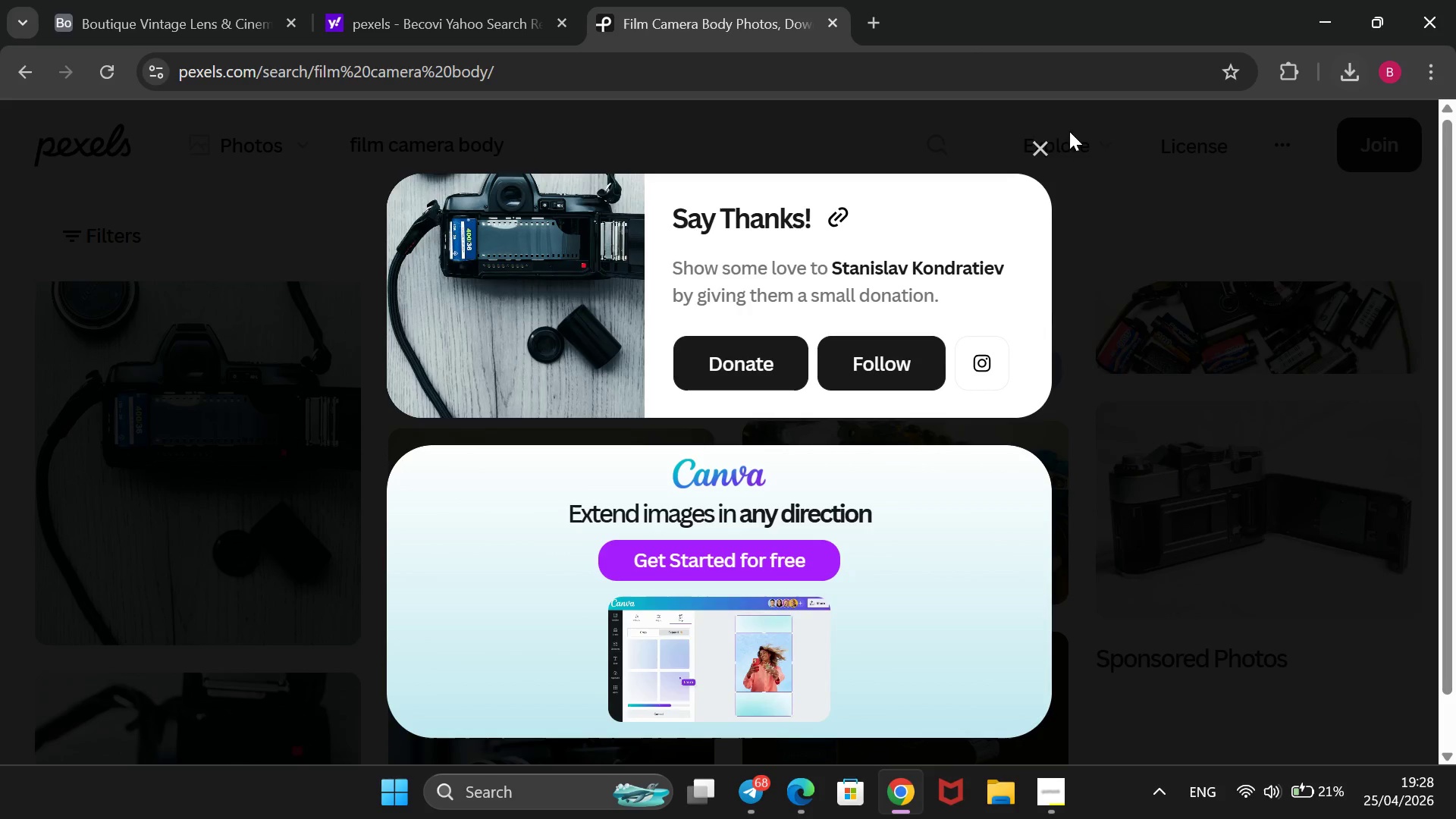 
left_click([1047, 145])
 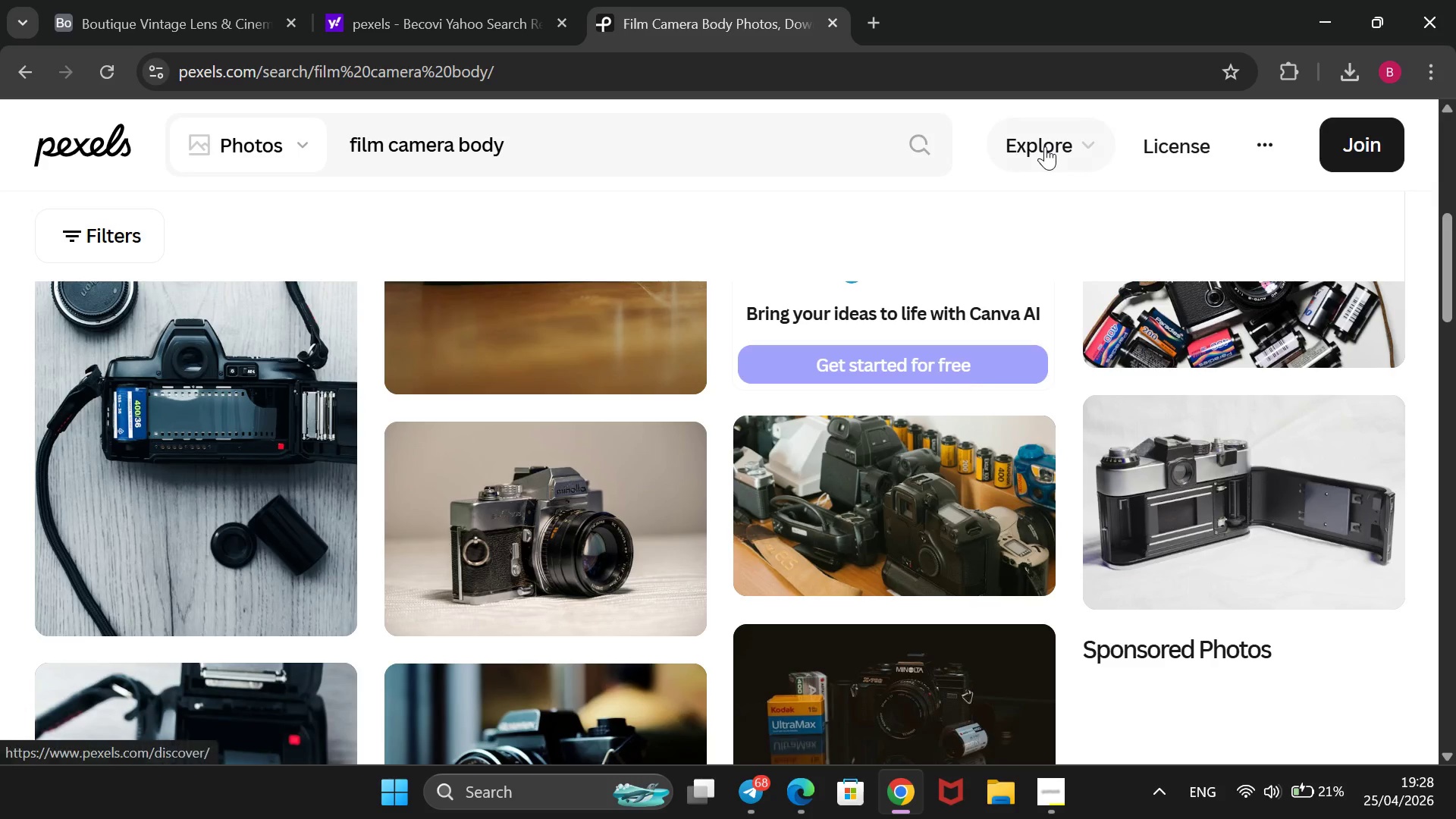 
left_click([755, 143])
 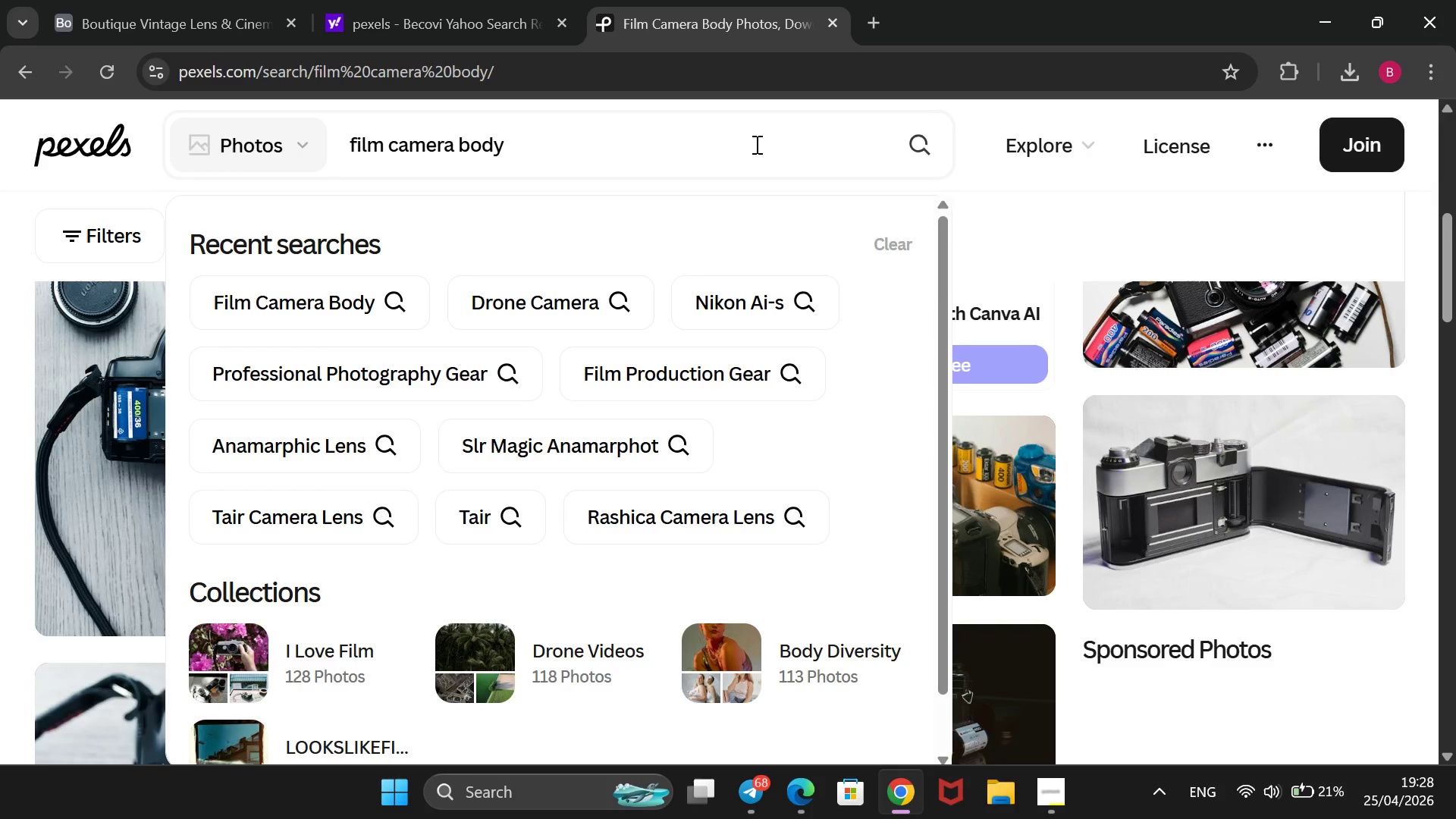 
hold_key(key=Backspace, duration=1.39)
 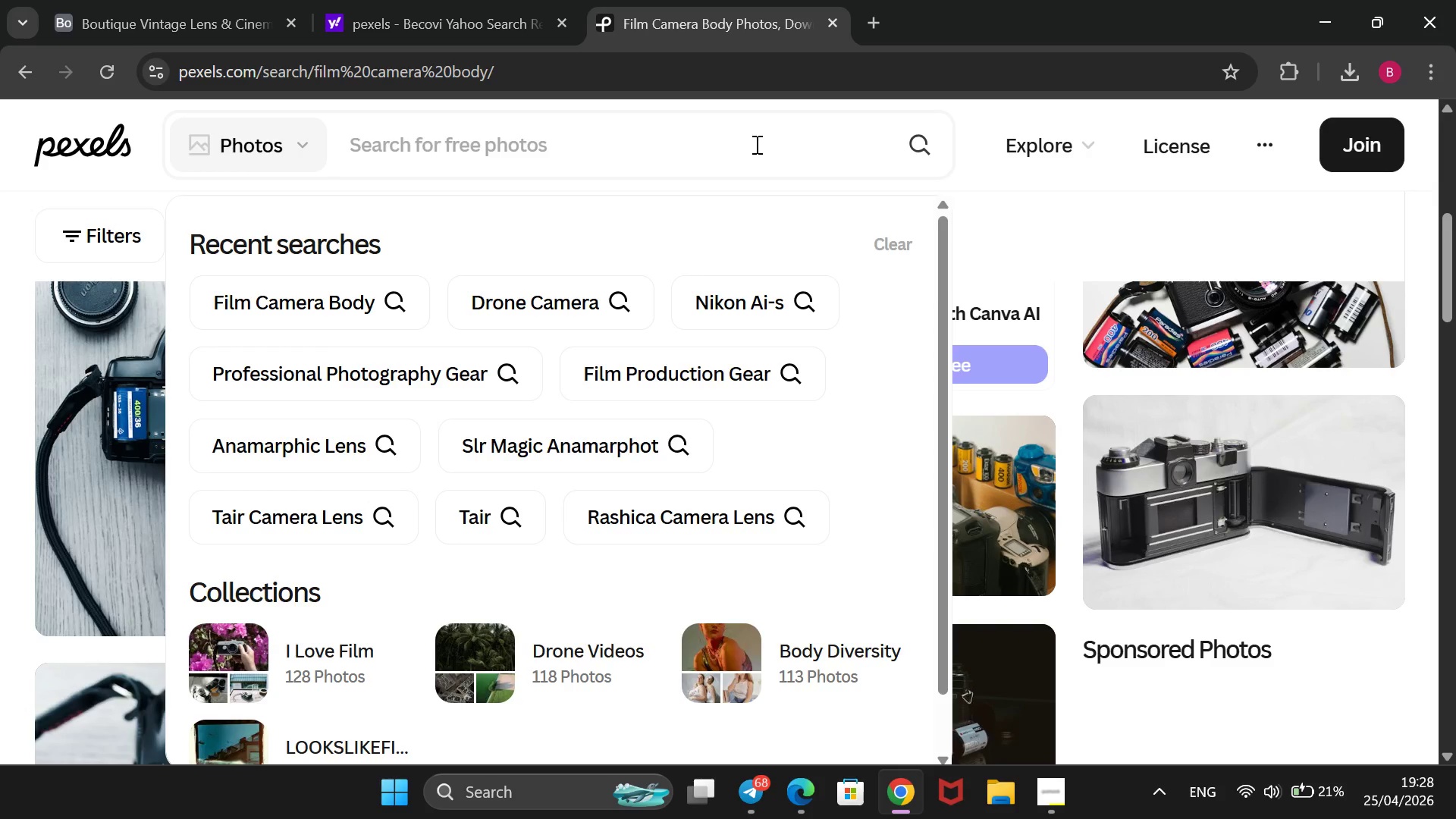 
type(pentax lens vinata)
key(Backspace)
type(=)
key(Backspace)
key(Backspace)
type(ge)
 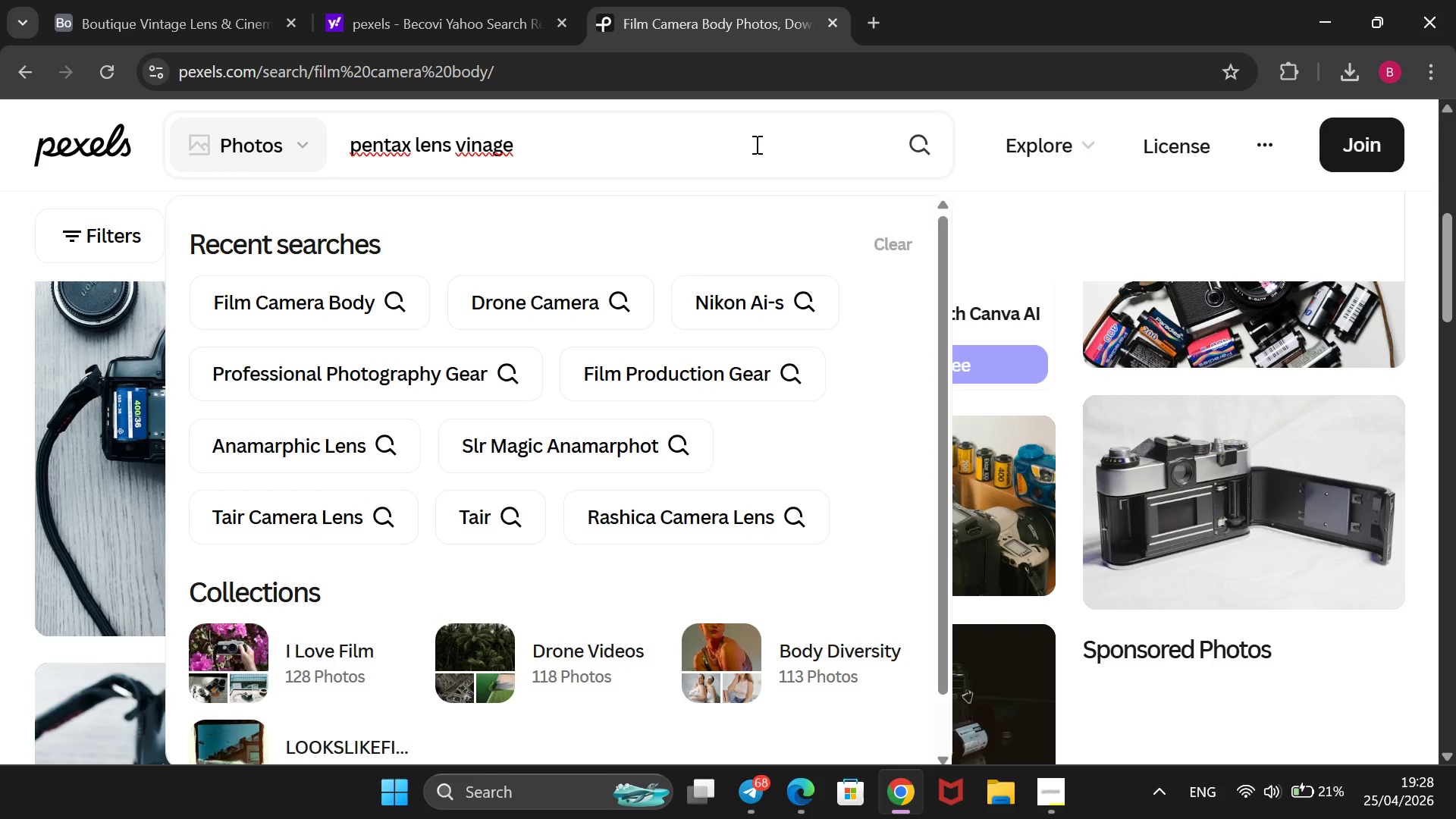 
key(Enter)
 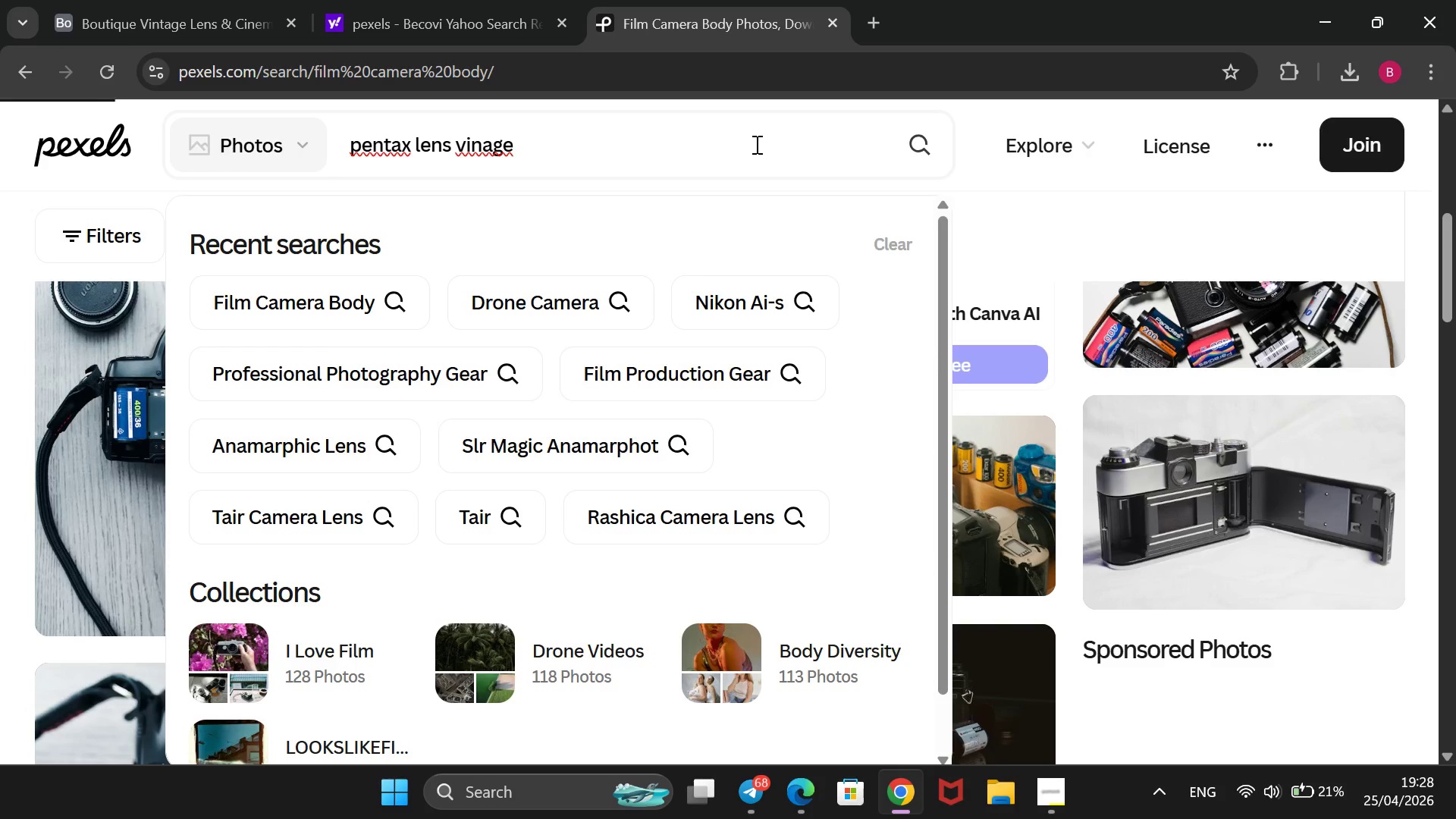 
key(ArrowLeft)
 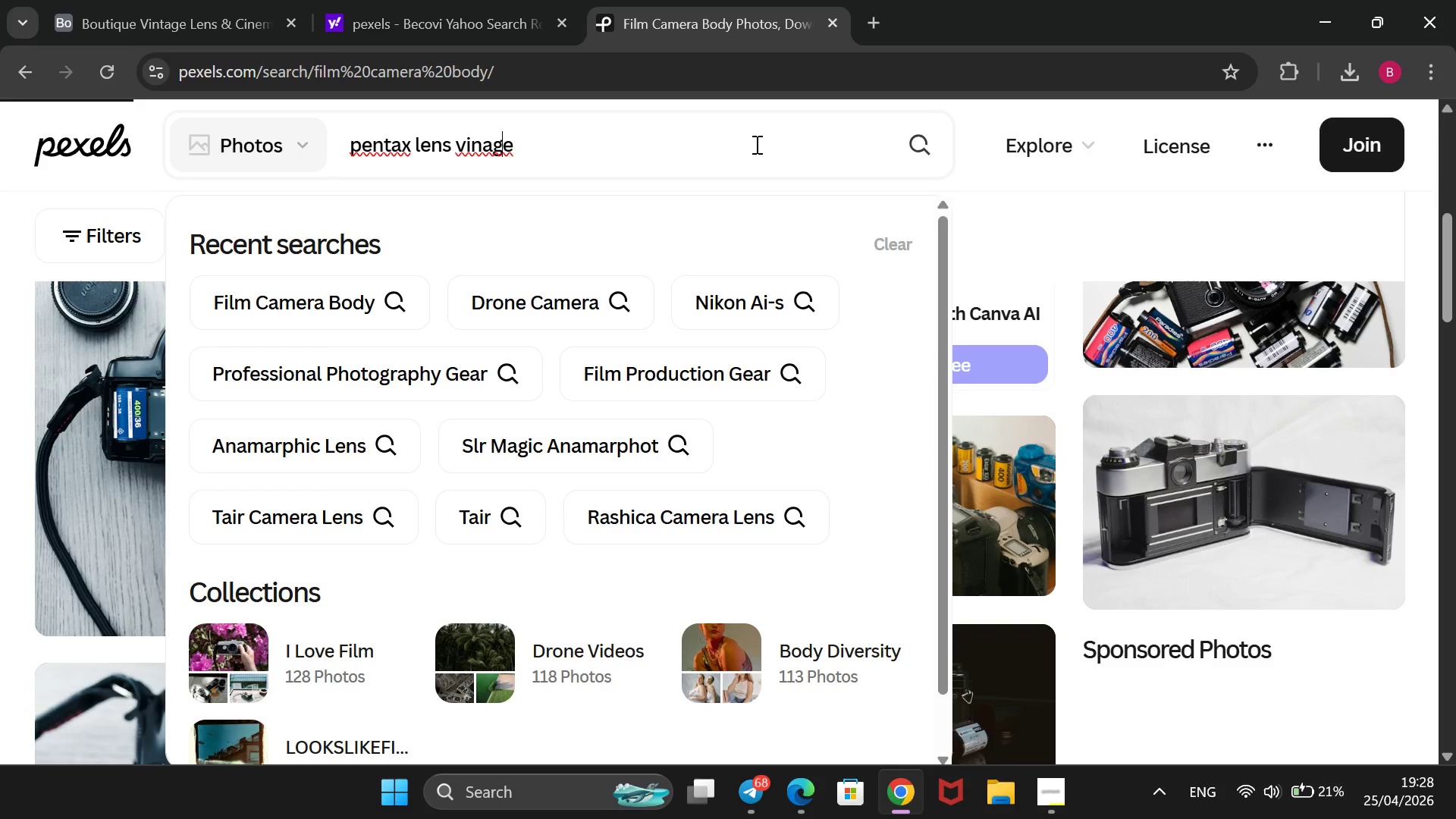 
key(ArrowLeft)
 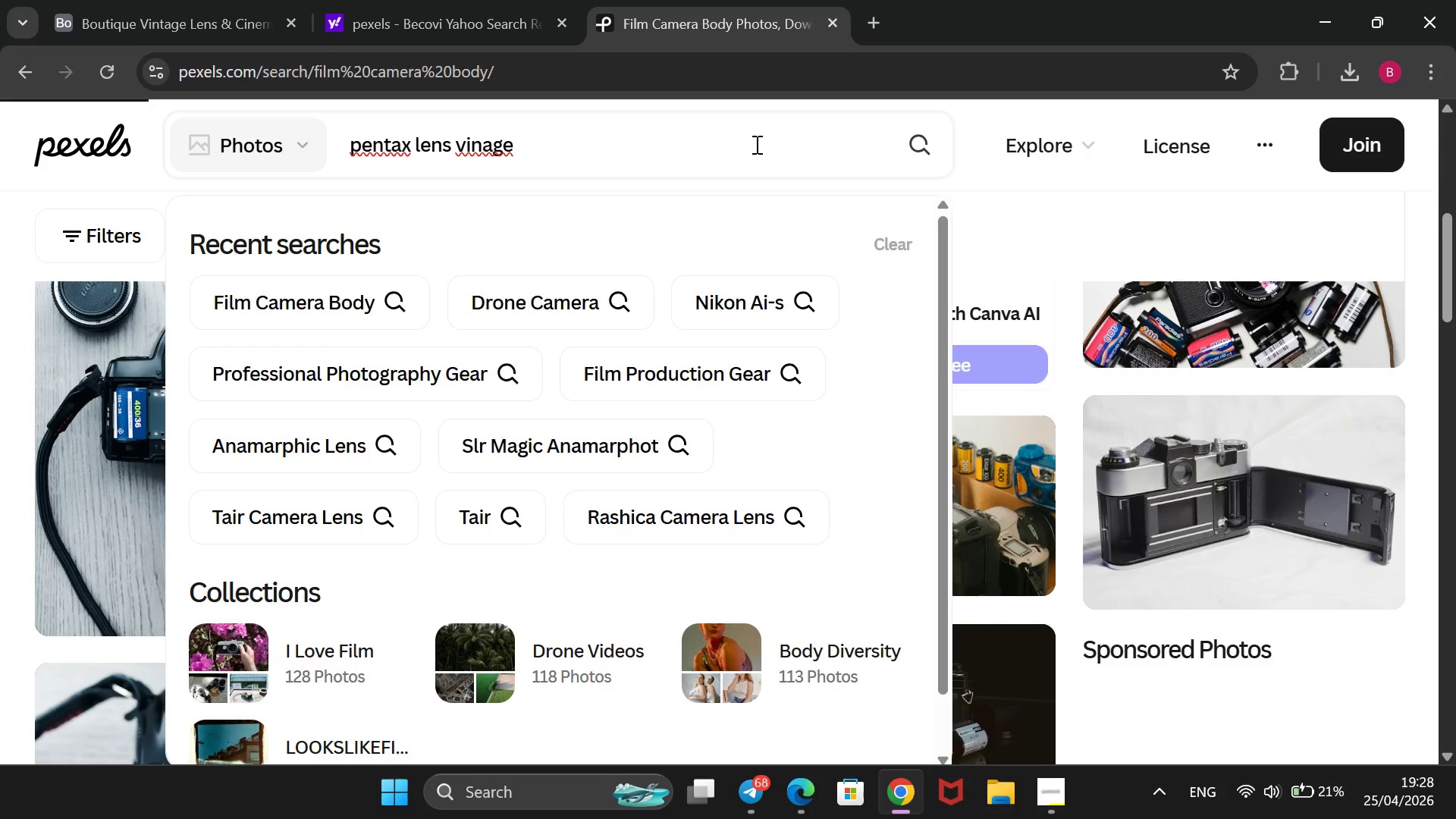 
key(ArrowLeft)
 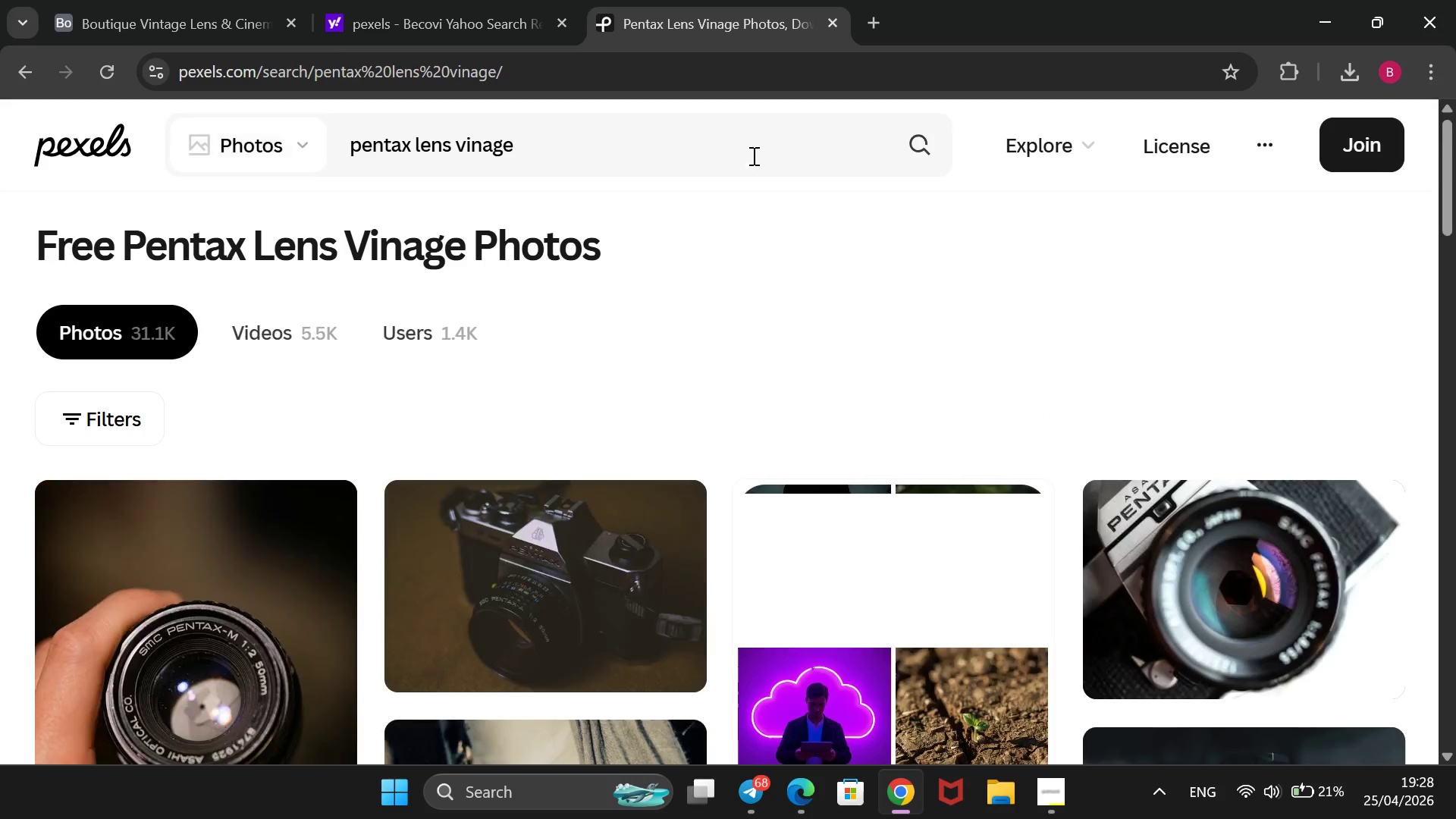 
scroll: coordinate [724, 249], scroll_direction: down, amount: 5.0
 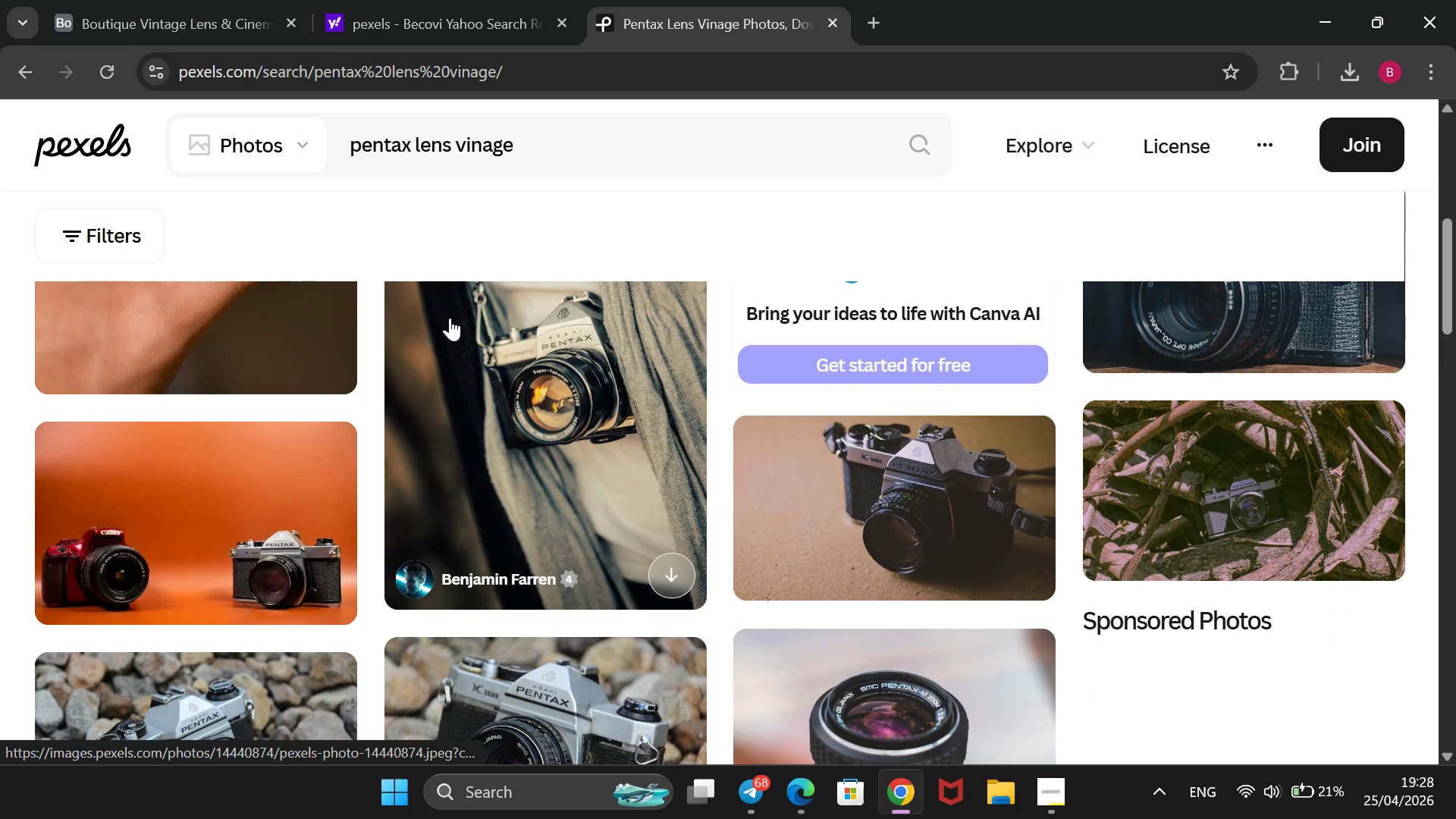 
left_click([174, 0])
 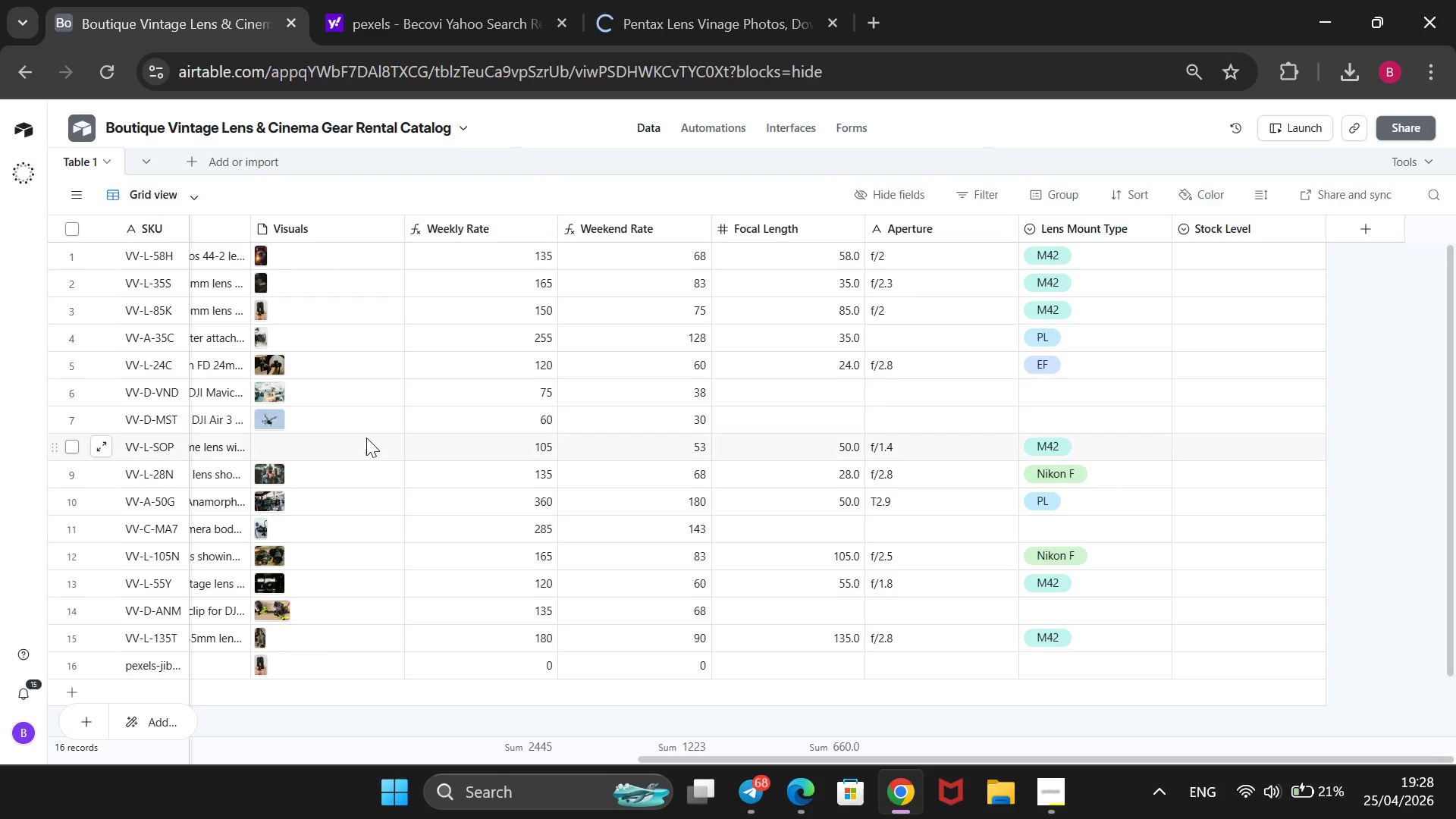 
left_click([356, 449])
 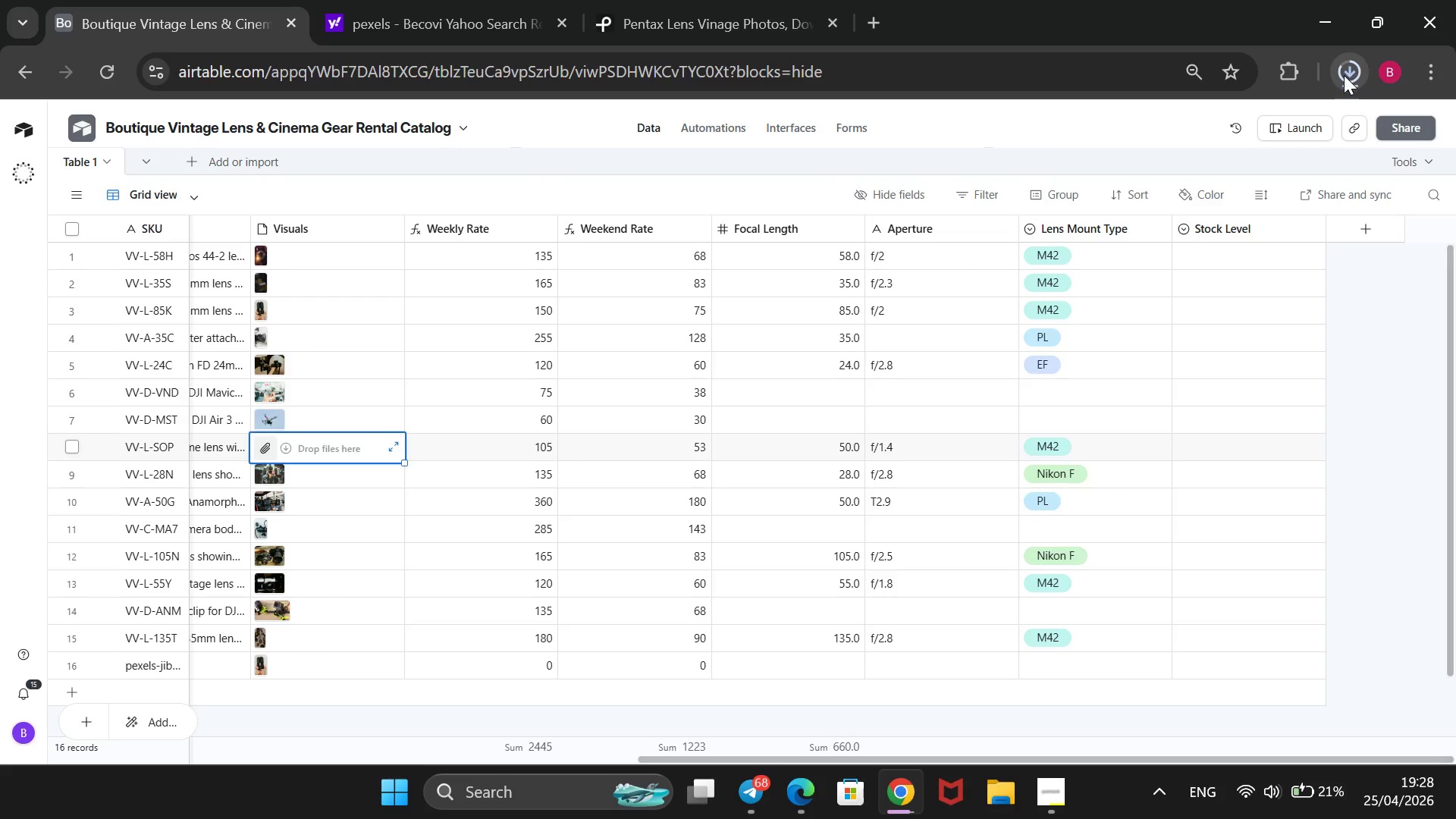 
left_click([1343, 77])
 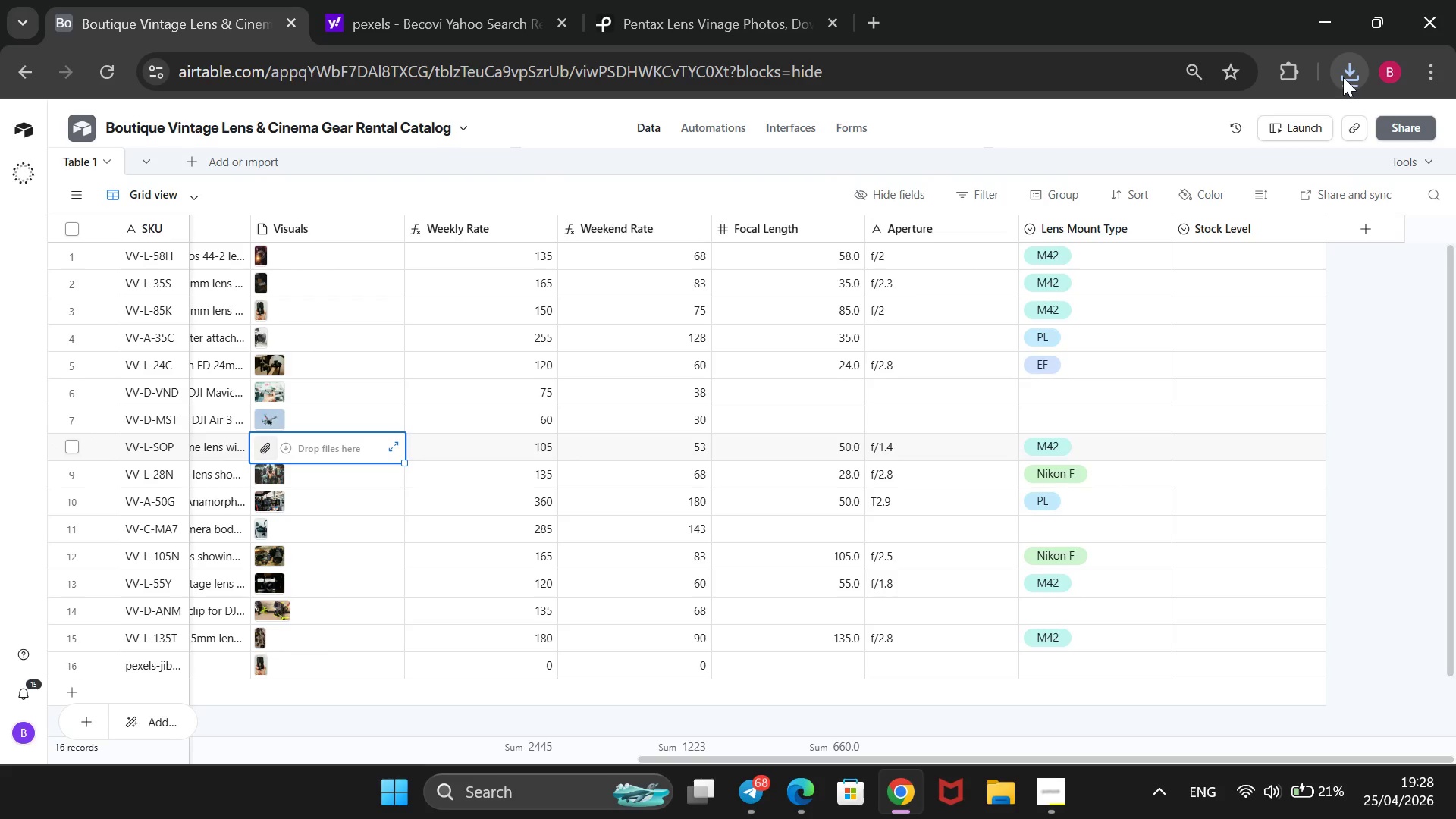 
left_click([1343, 77])
 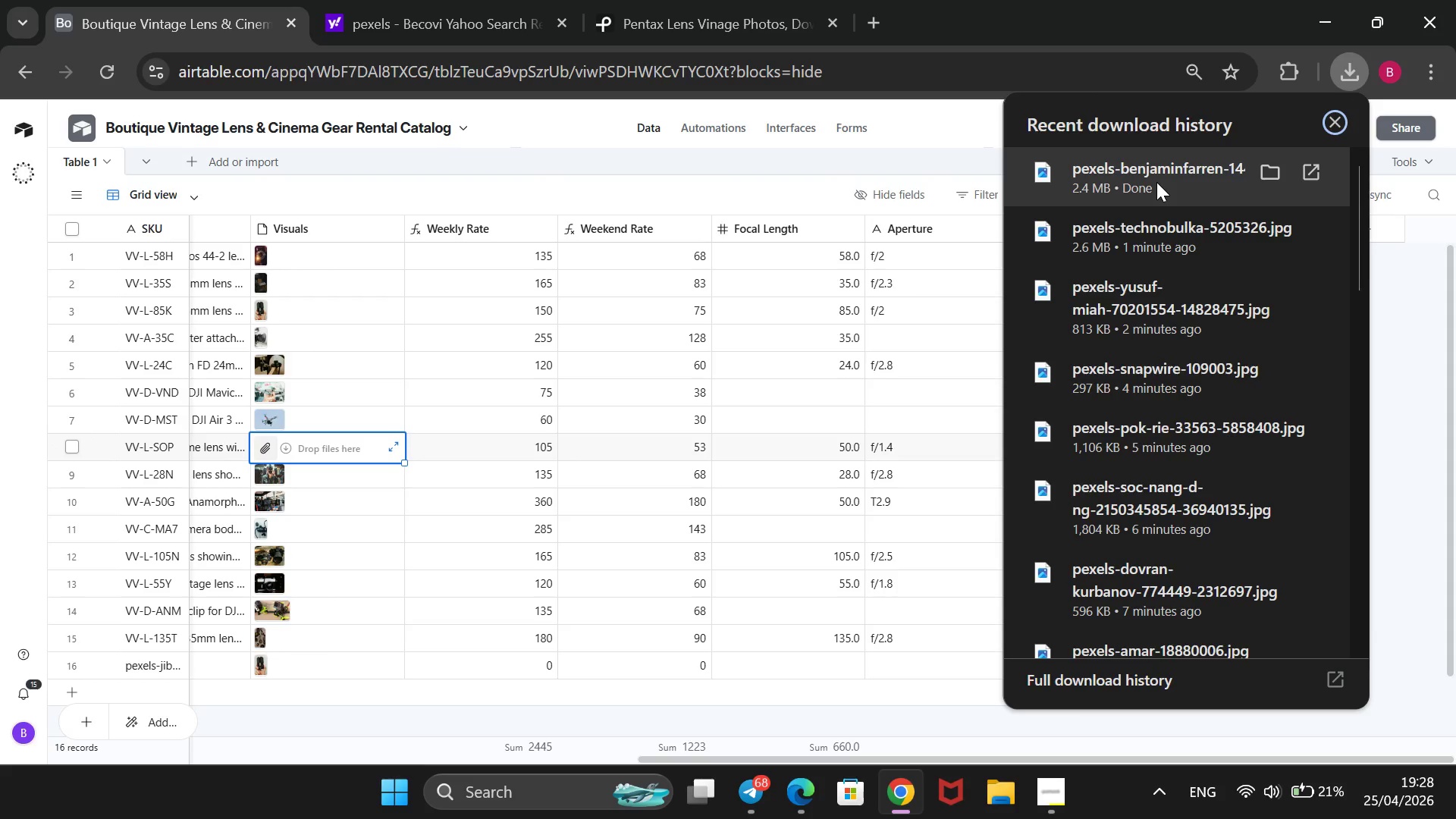 
left_click([1156, 182])
 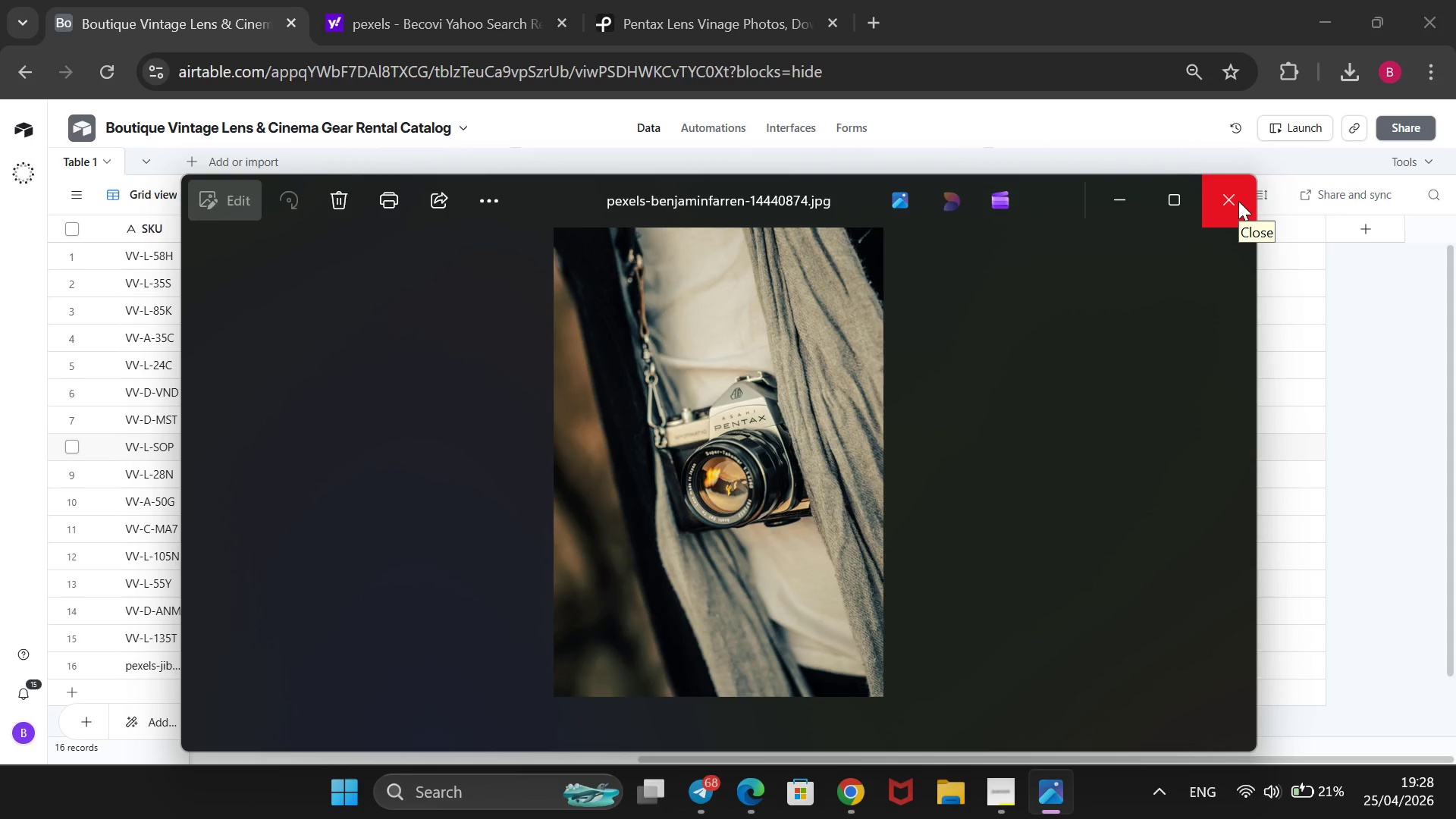 
left_click([1238, 201])
 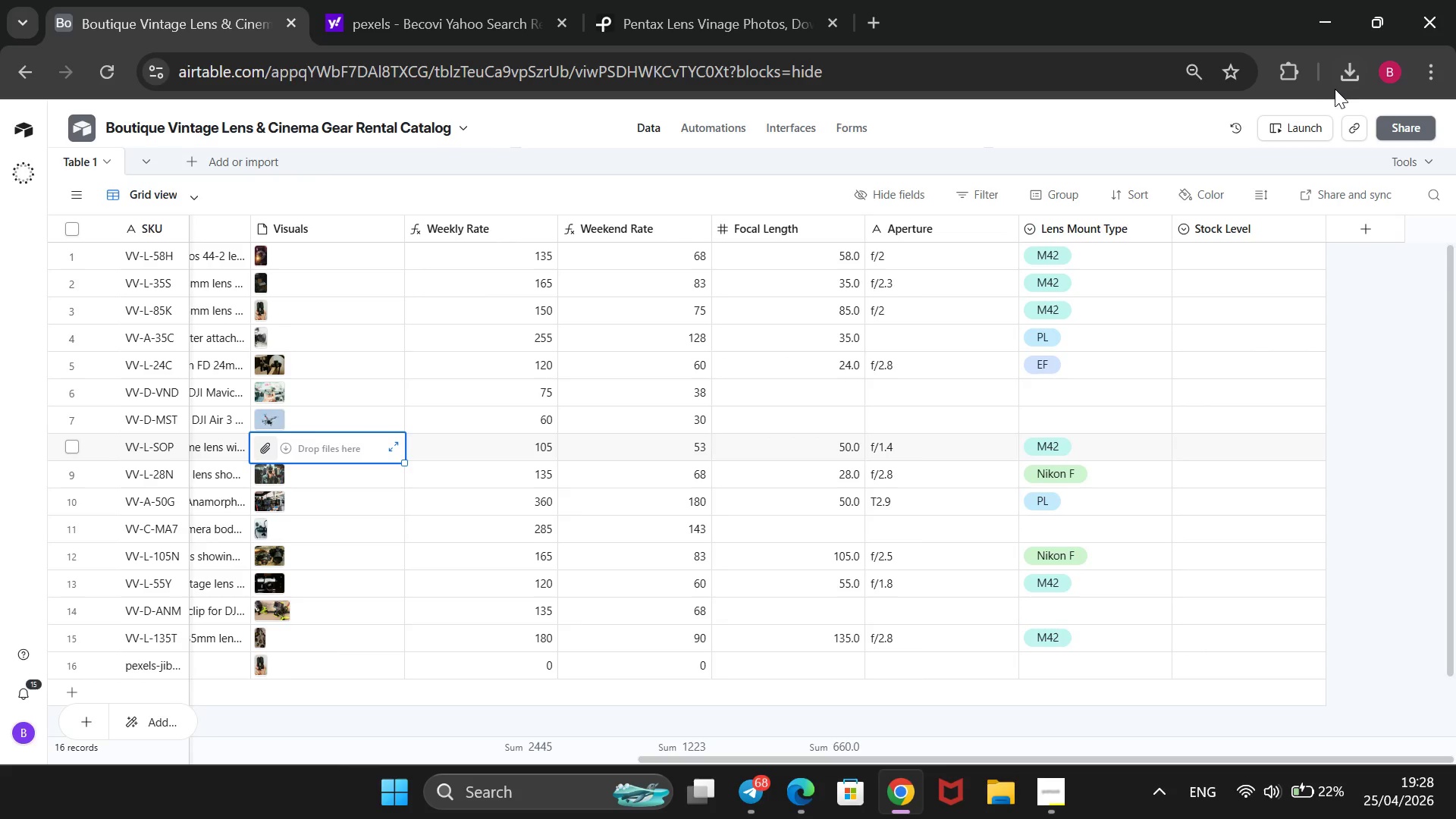 
left_click([1339, 80])
 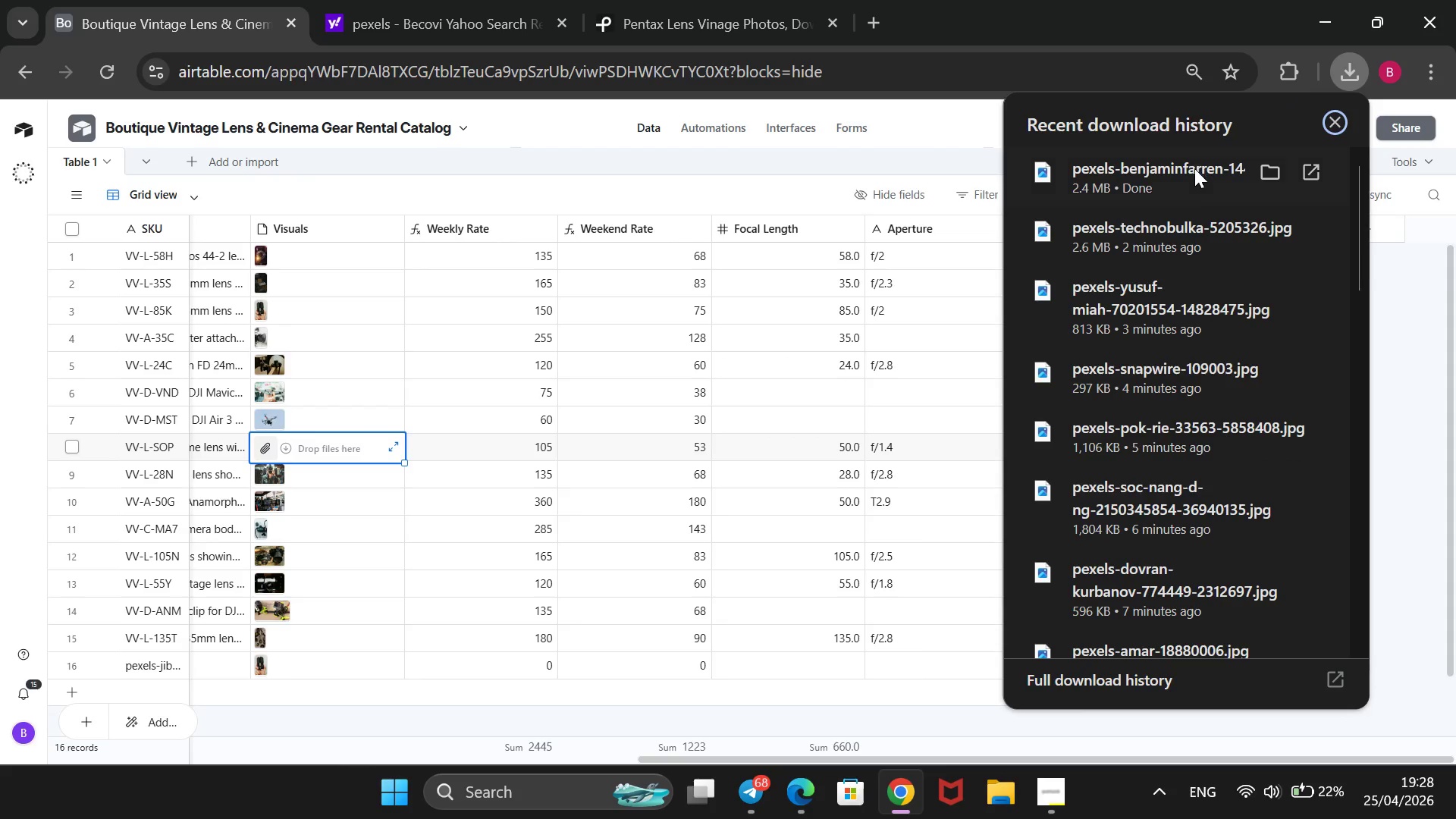 
left_click_drag(start_coordinate=[1185, 178], to_coordinate=[289, 437])
 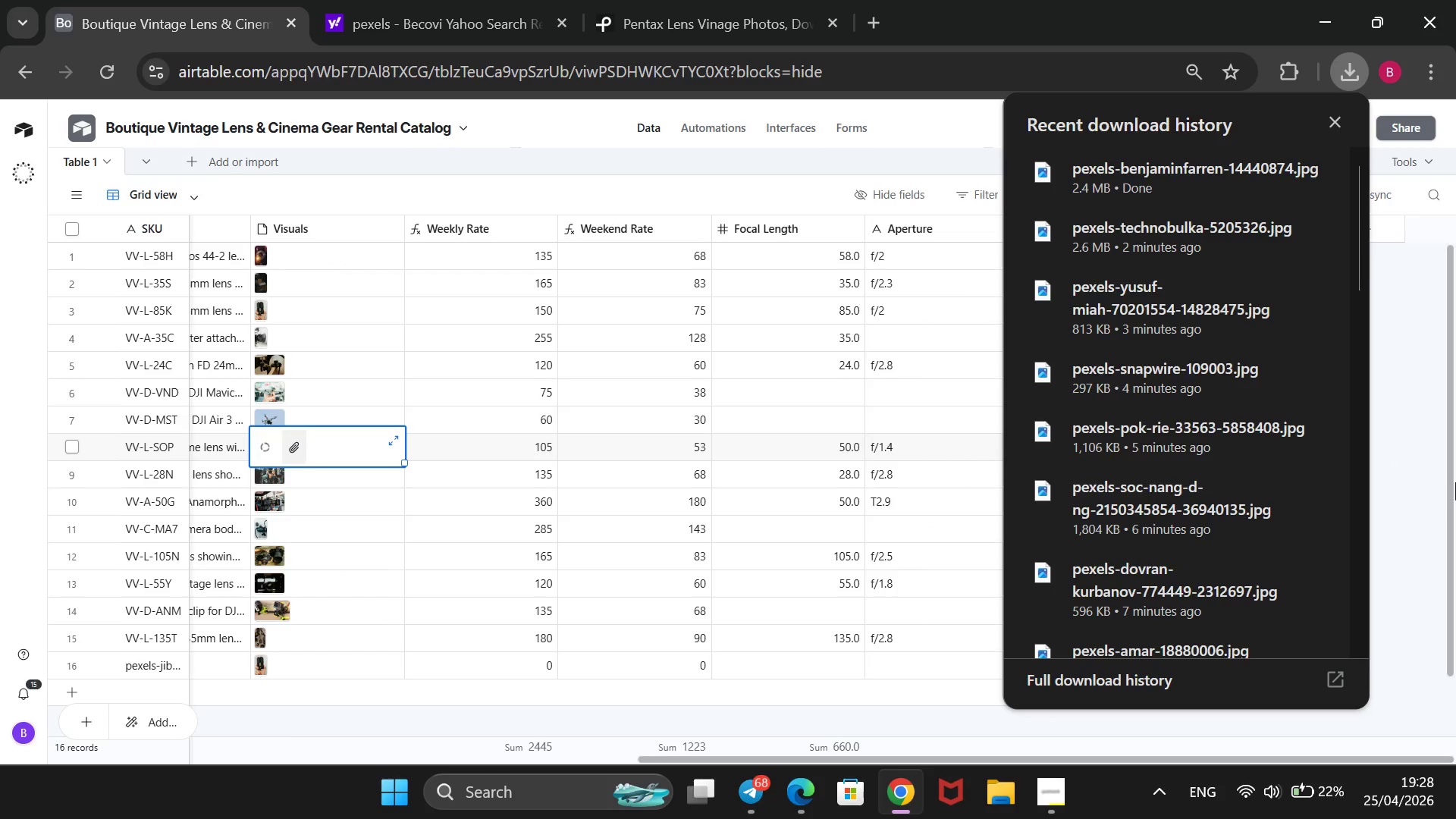 
left_click([1431, 486])
 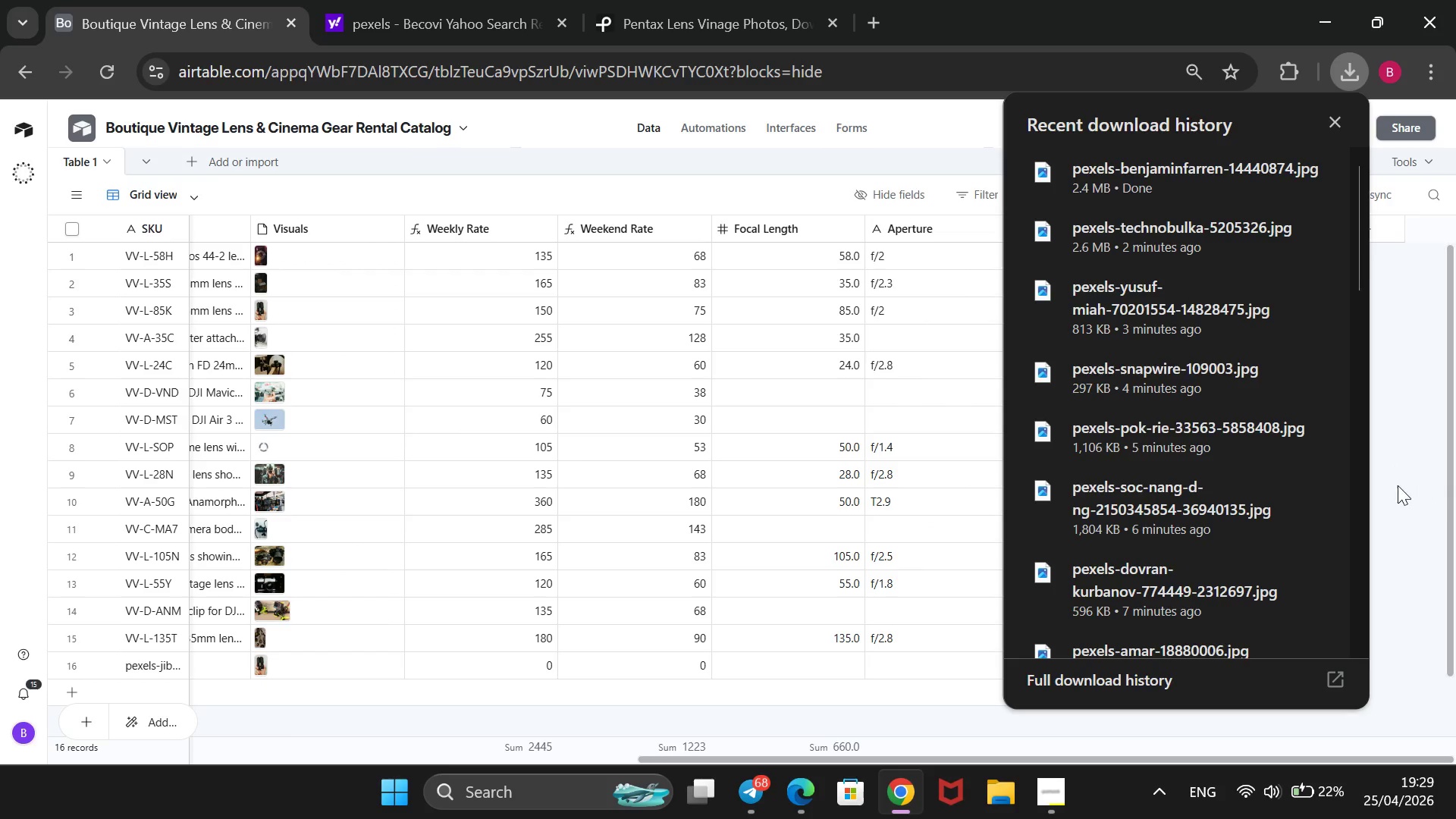 
left_click([1395, 485])
 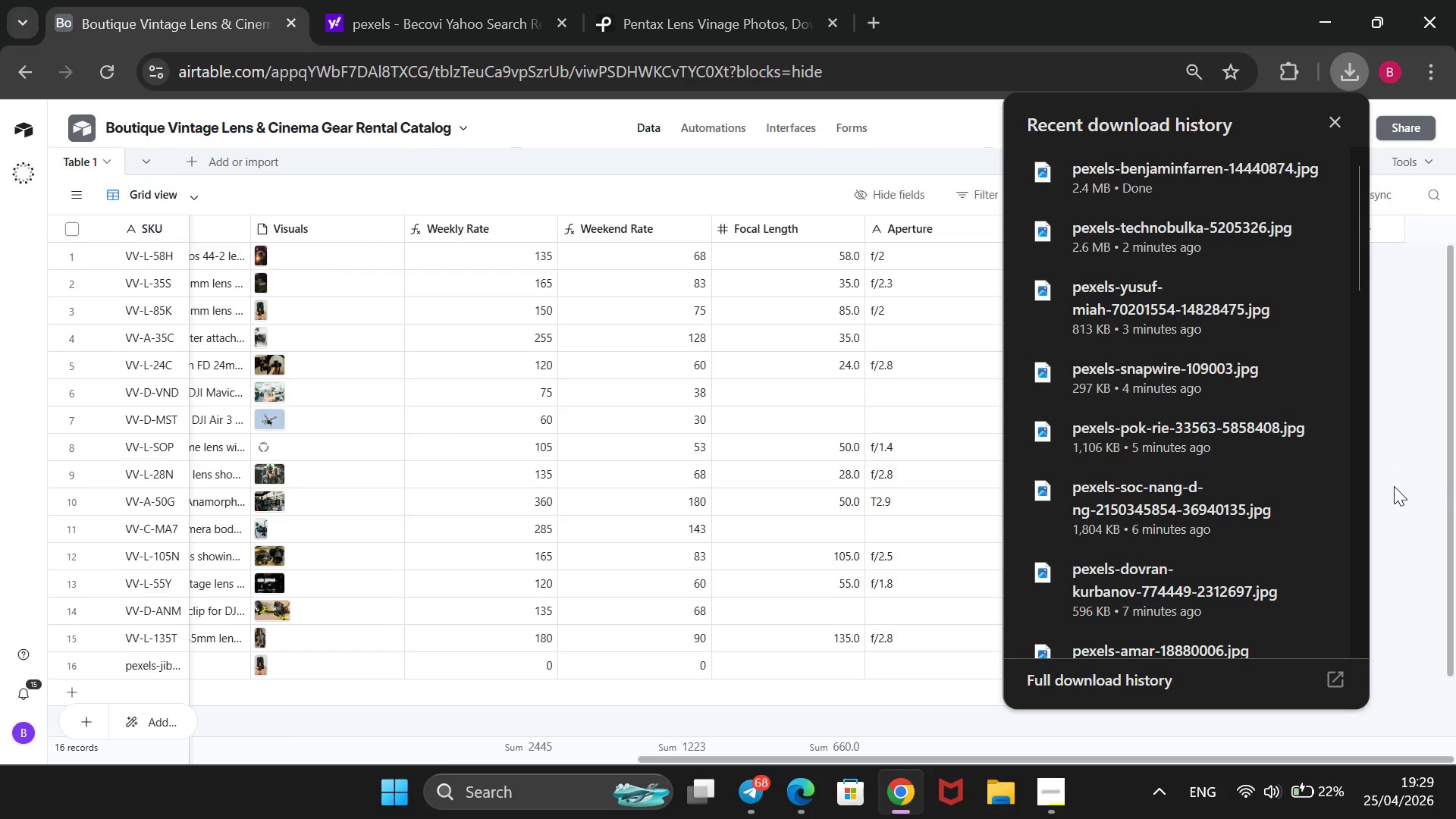 
wait(7.3)
 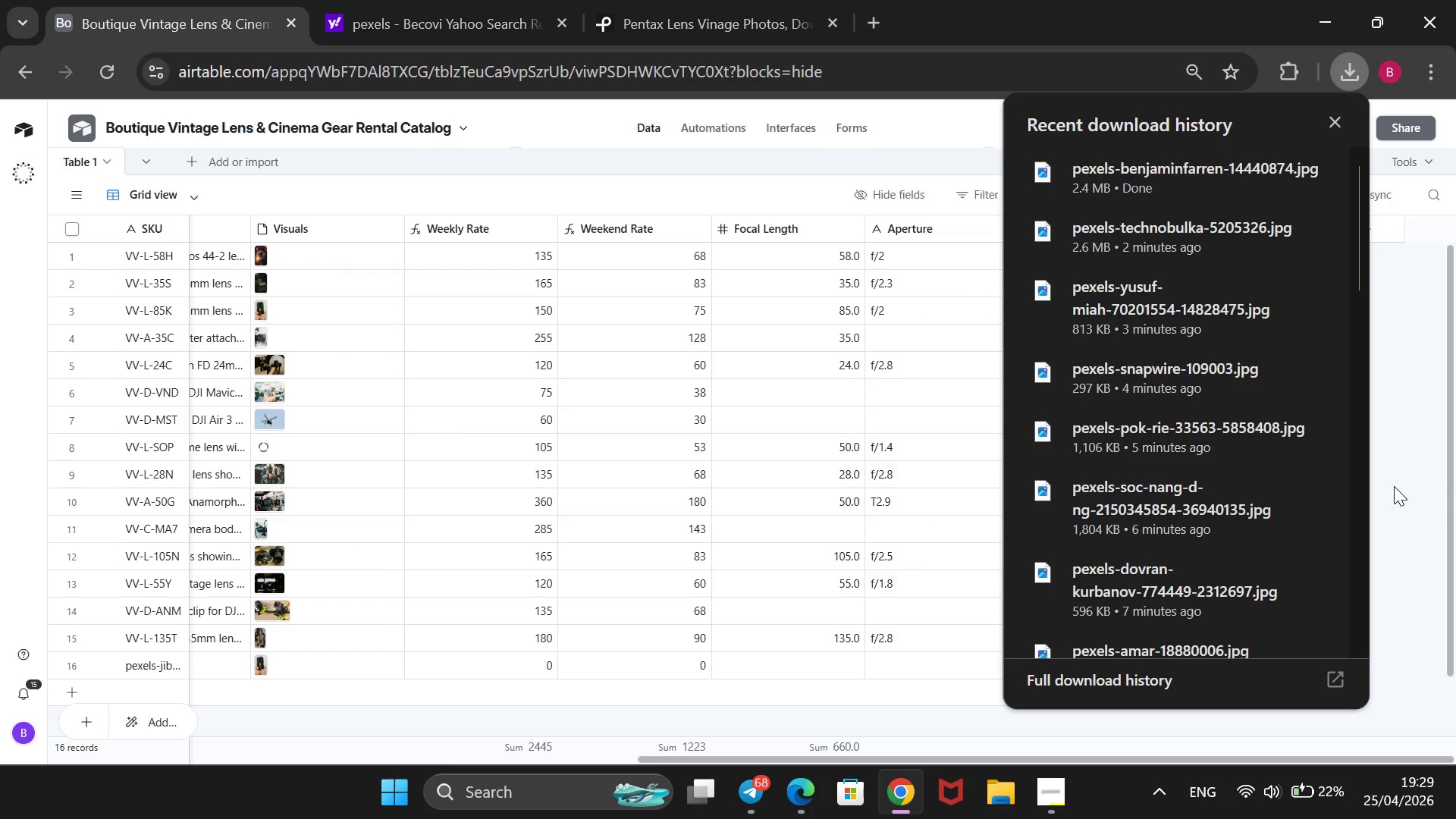 
left_click([1326, 116])
 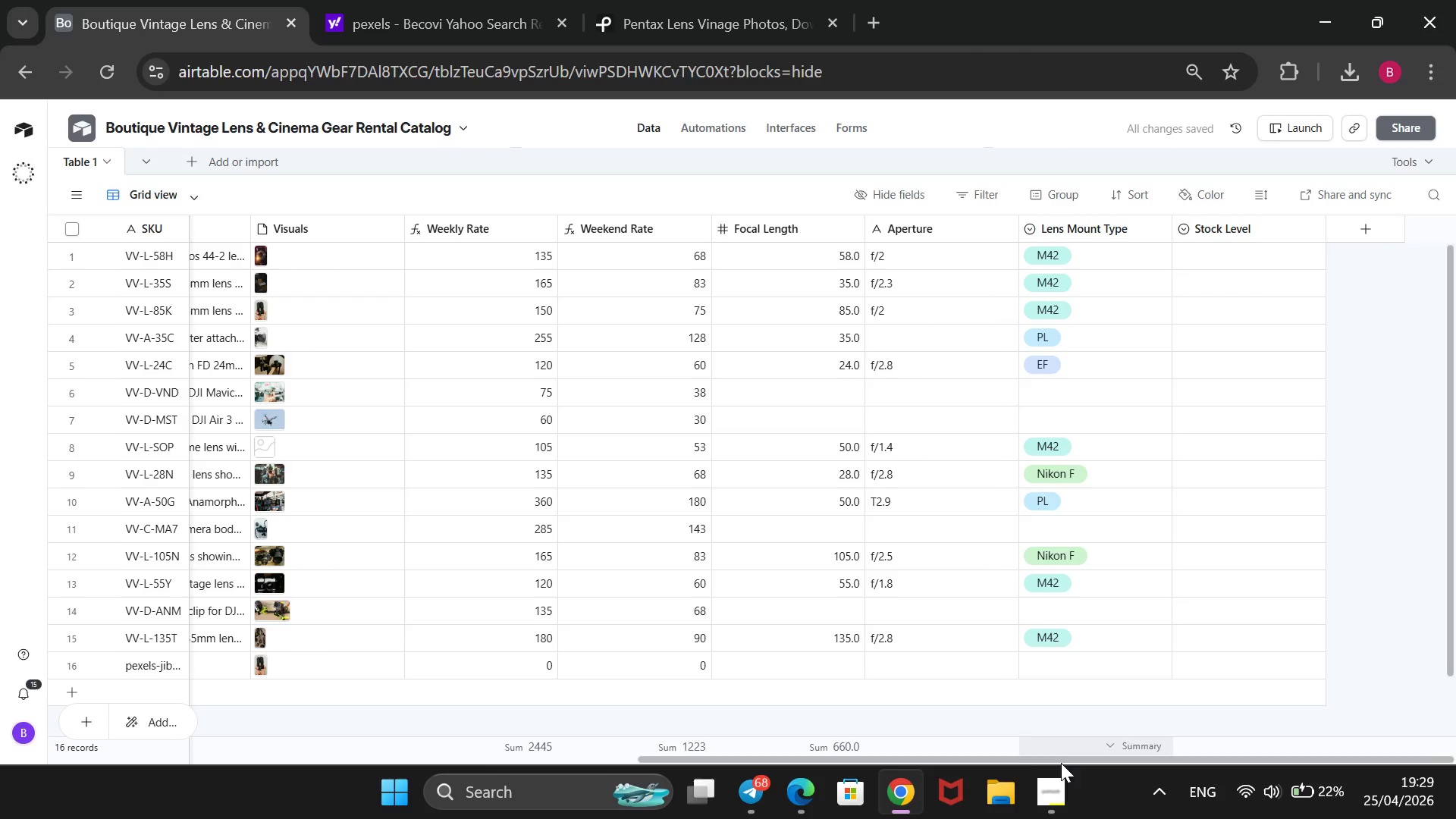 
left_click([1059, 790])